 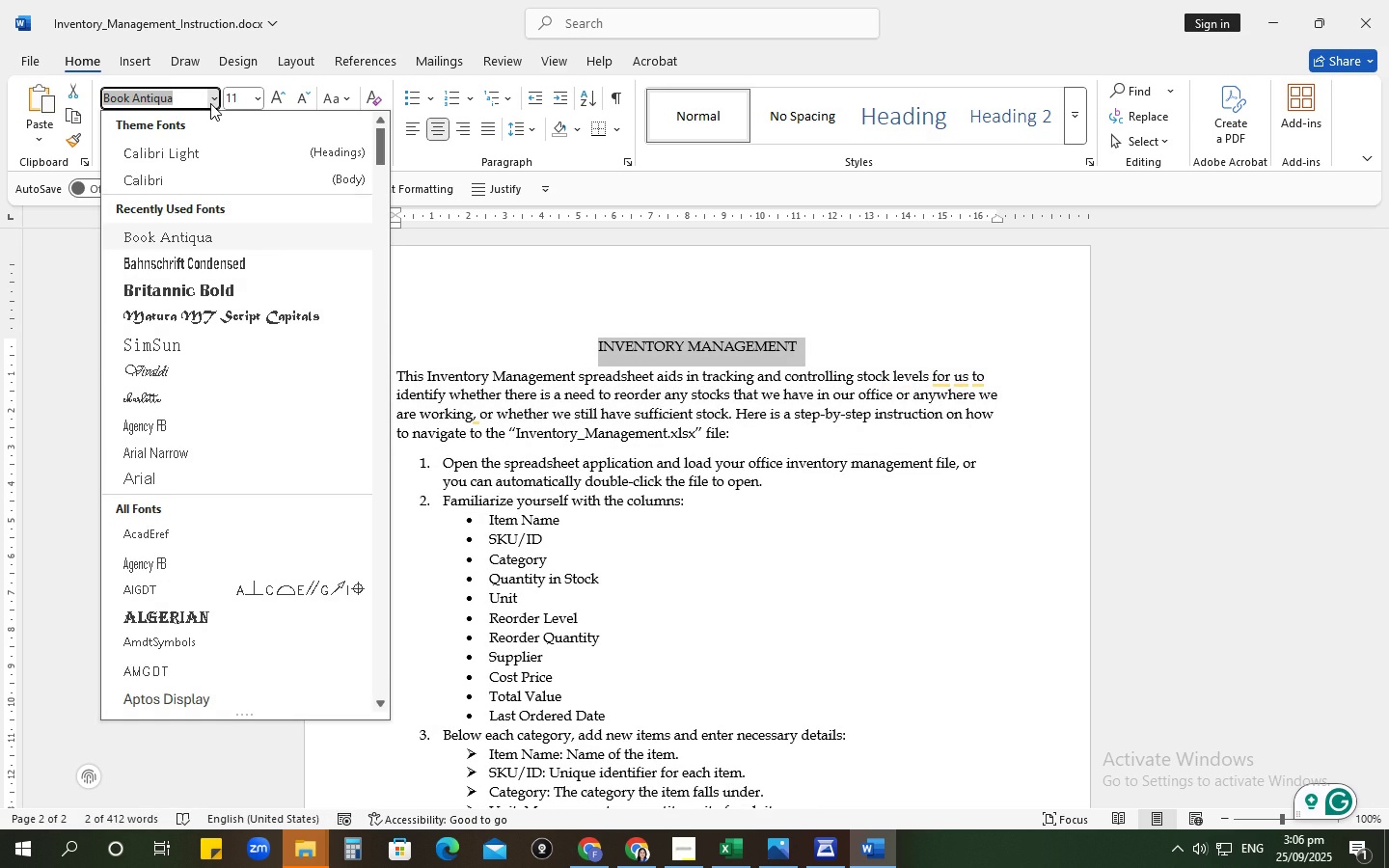 
mouse_move([220, 307])
 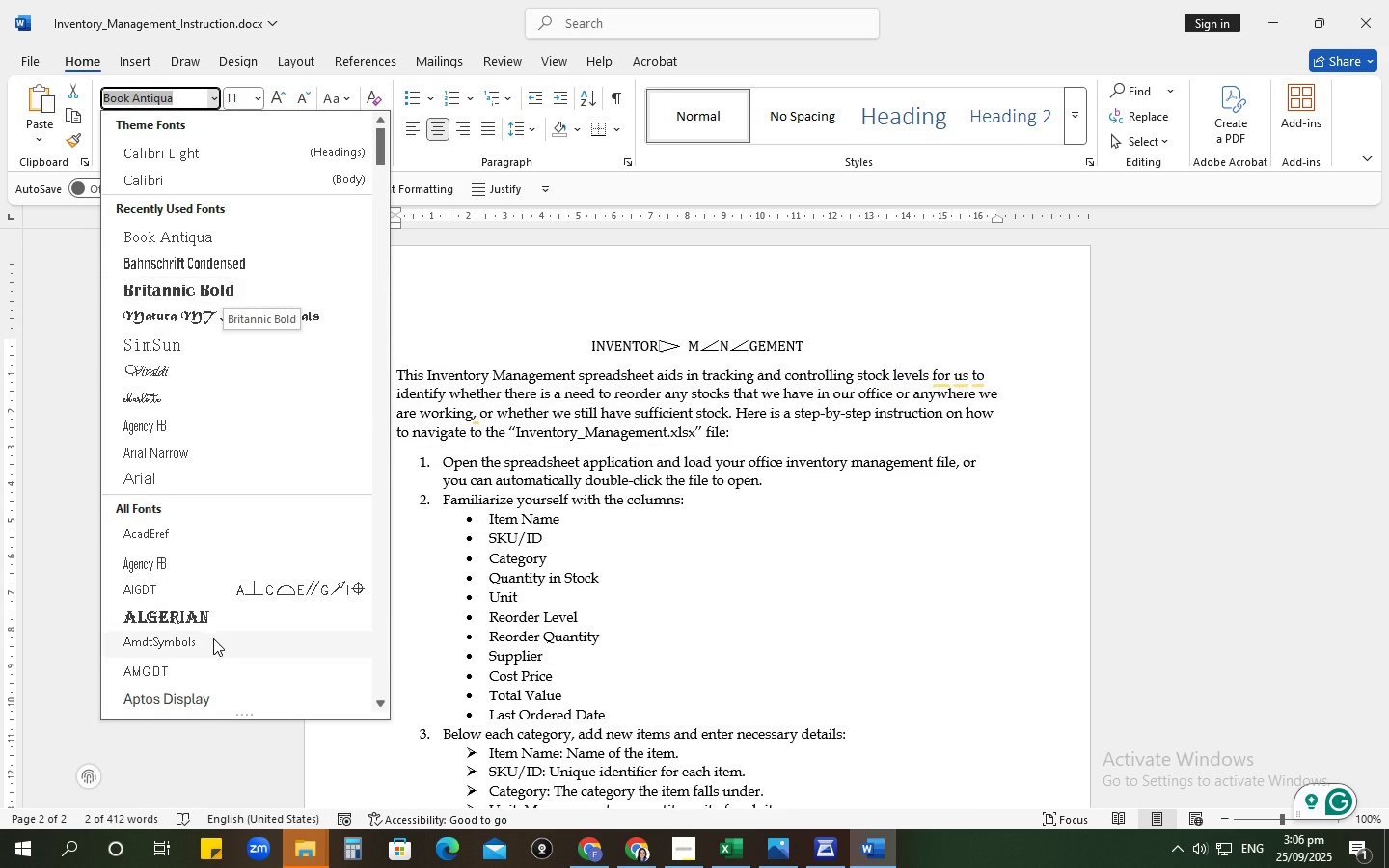 
scroll: coordinate [166, 628], scroll_direction: down, amount: 14.0
 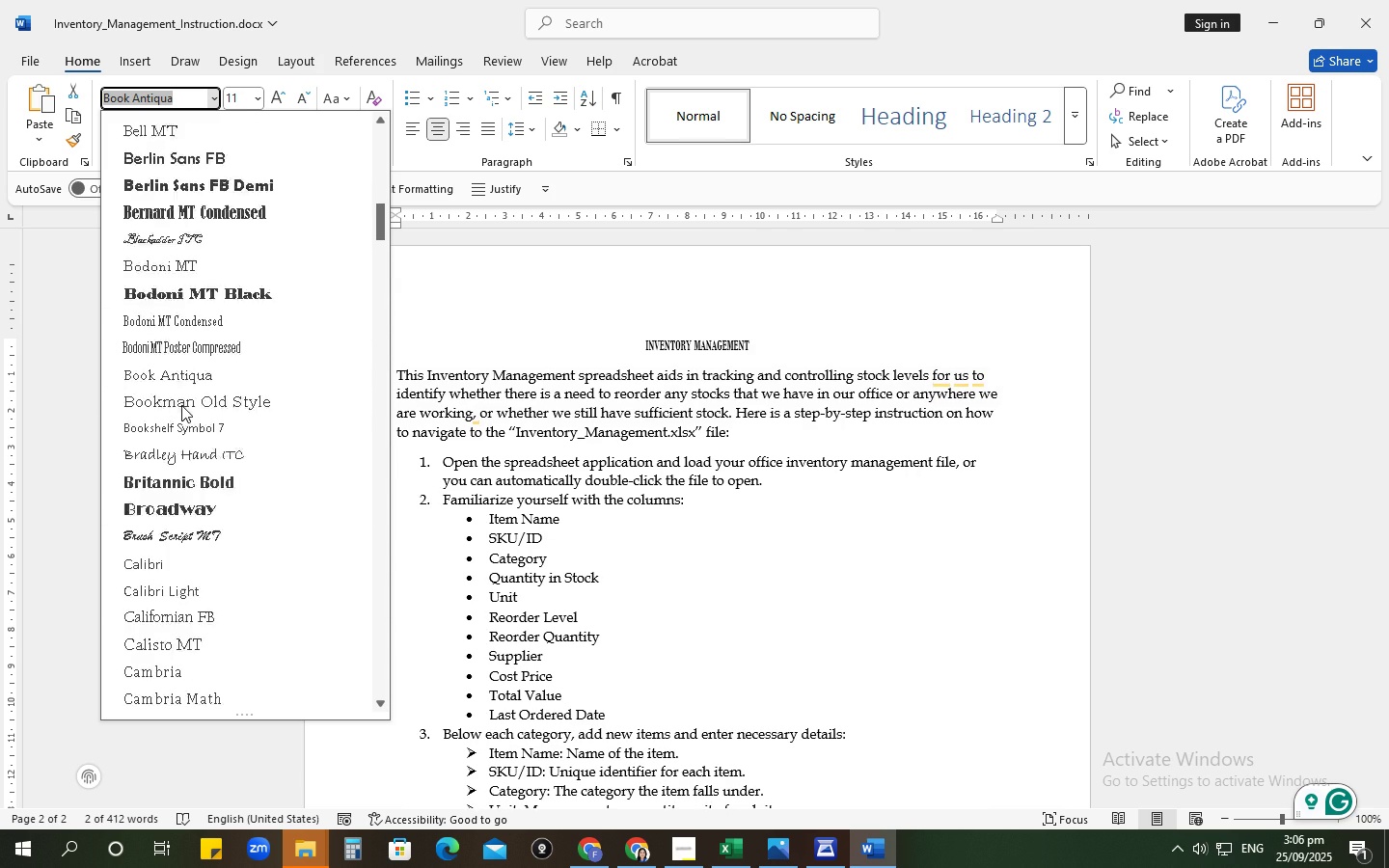 
scroll: coordinate [181, 405], scroll_direction: down, amount: 3.0
 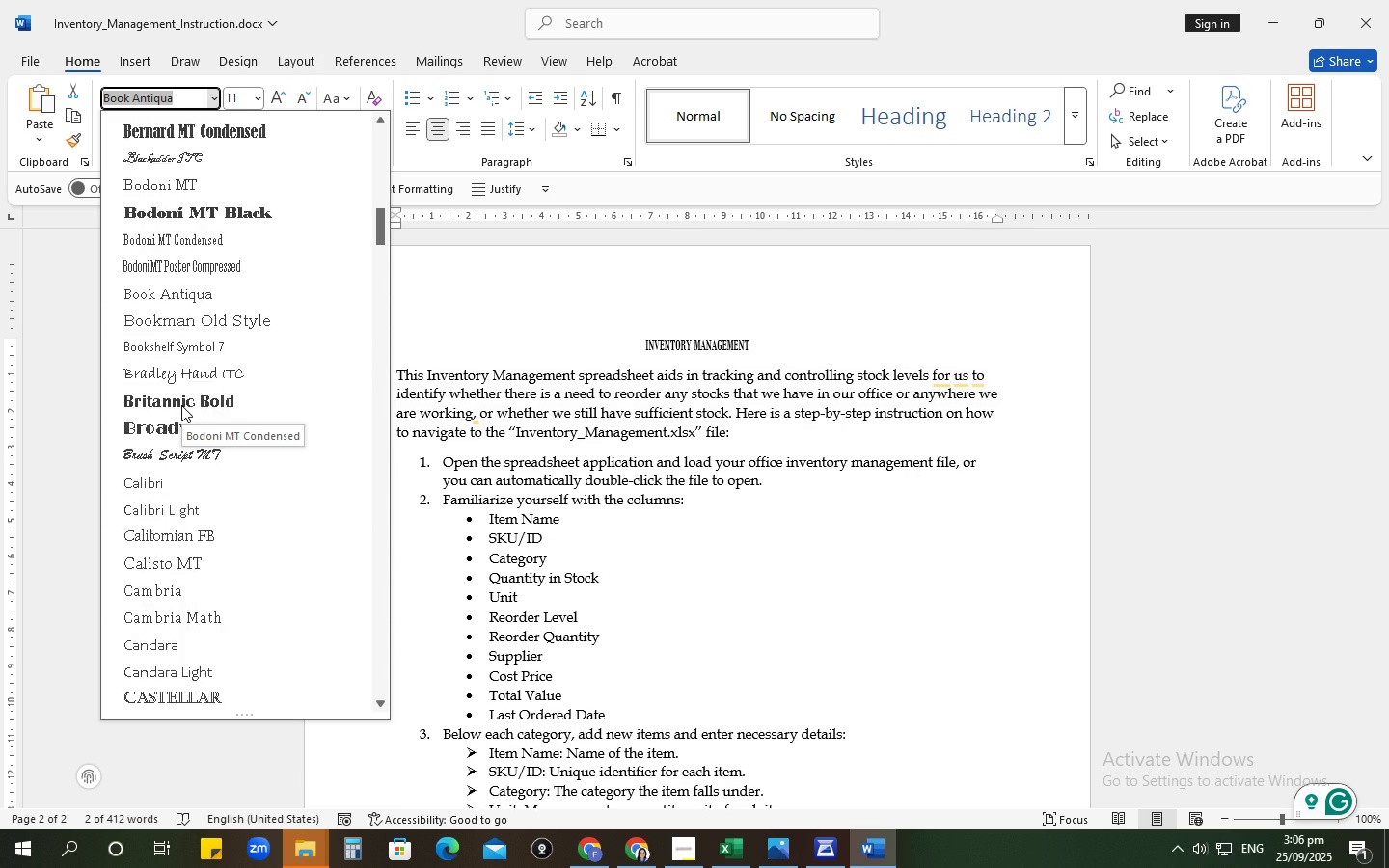 
scroll: coordinate [181, 405], scroll_direction: up, amount: 4.0
 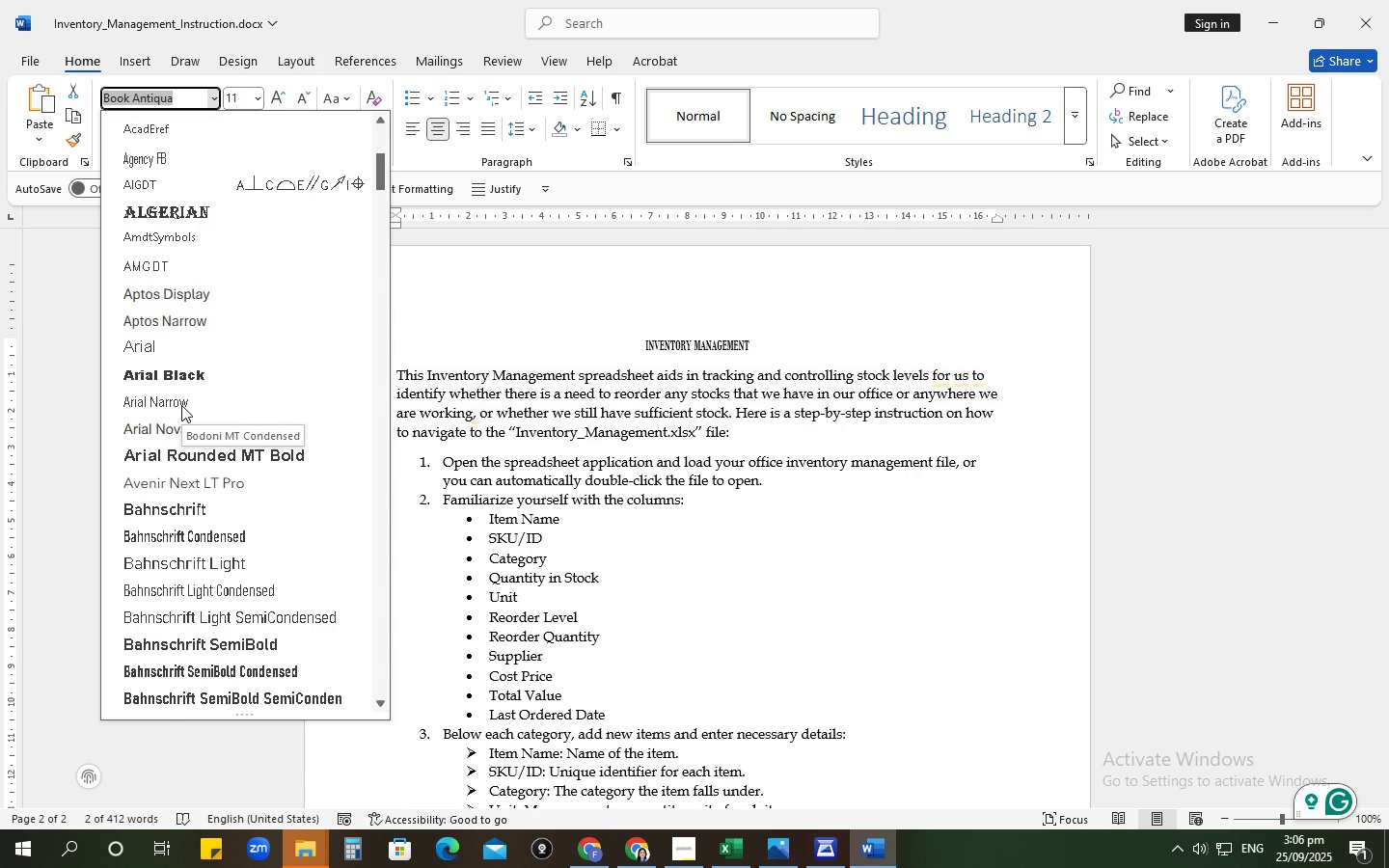 
left_click([182, 379])
 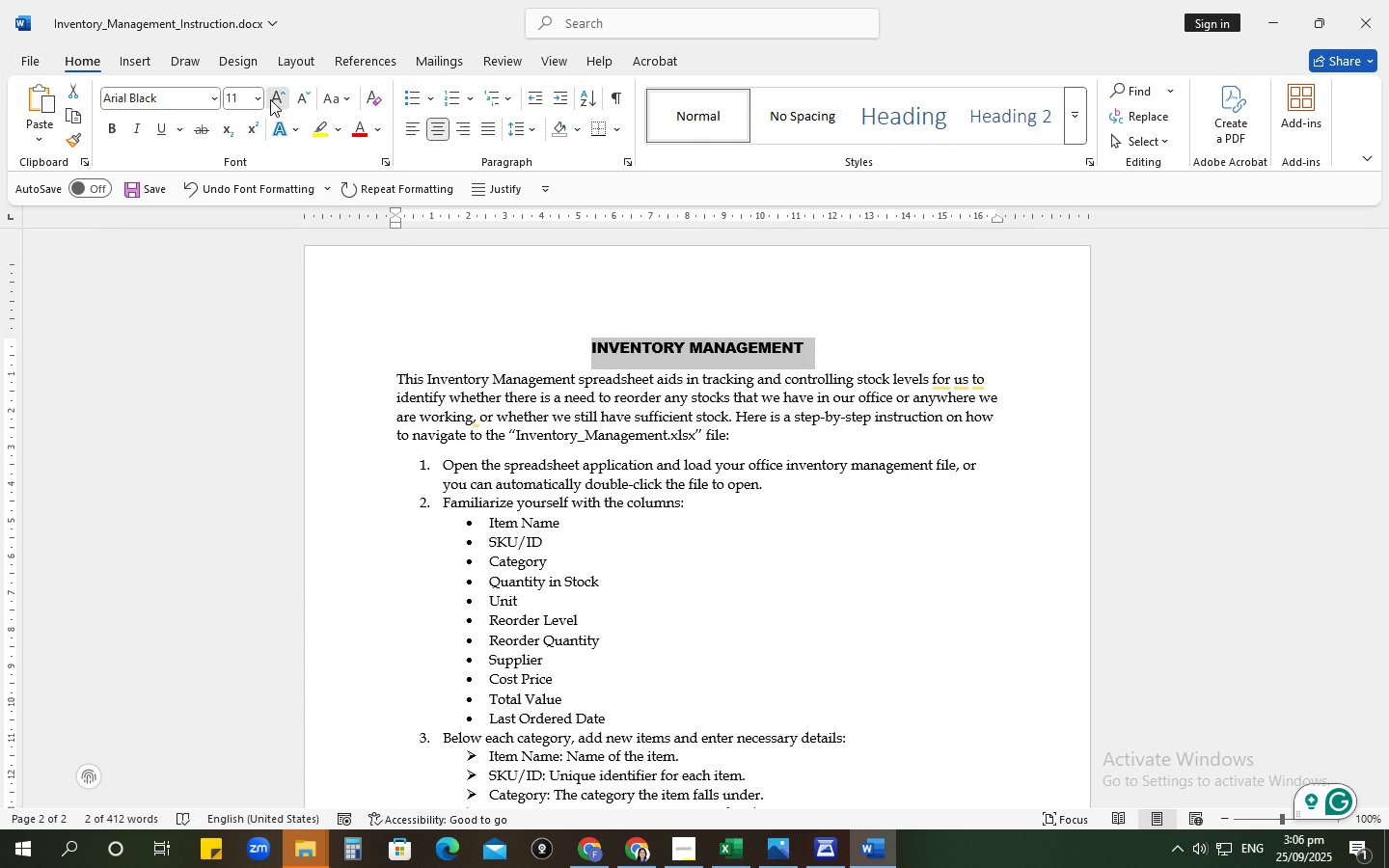 
triple_click([272, 101])
 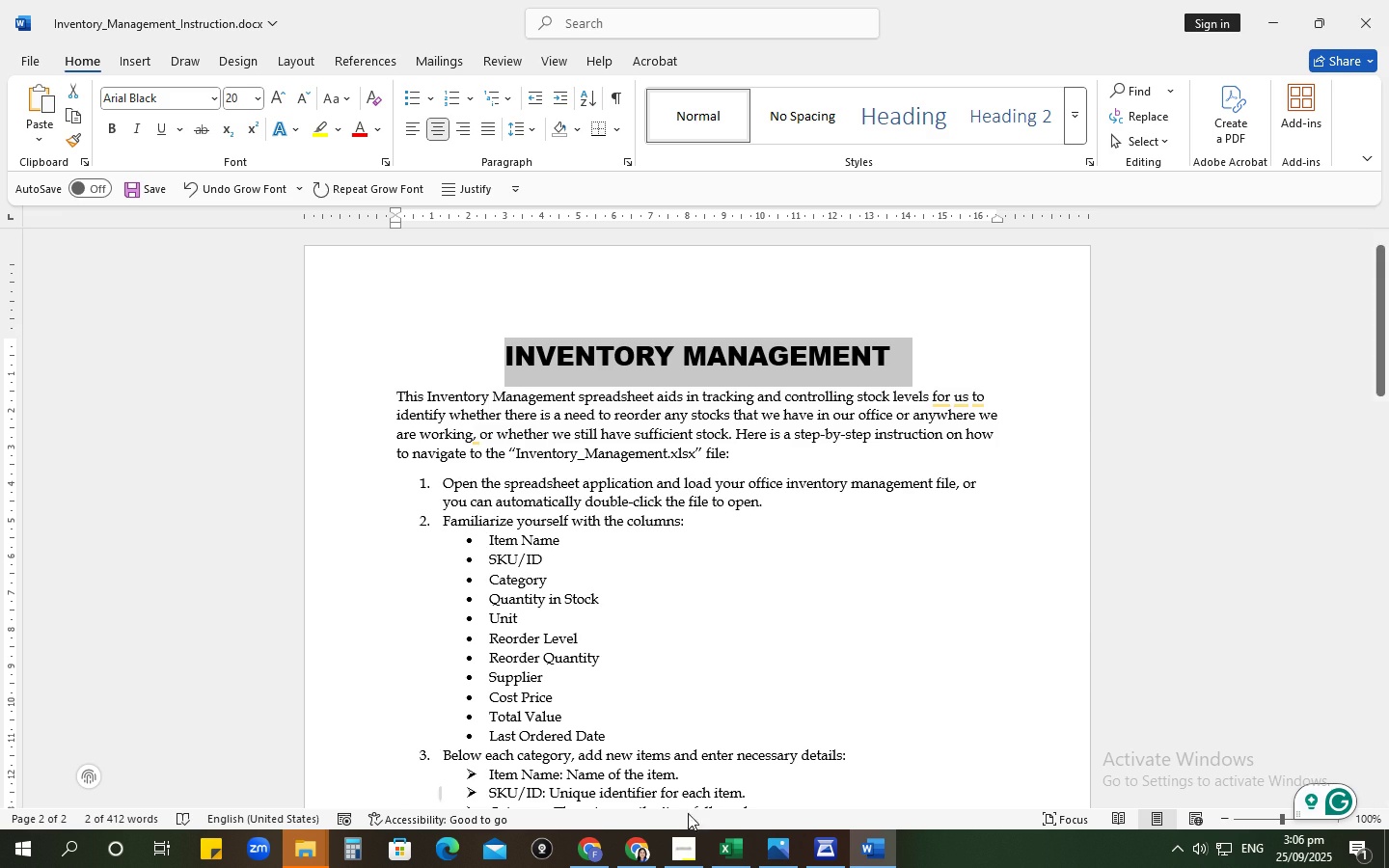 
left_click([628, 846])
 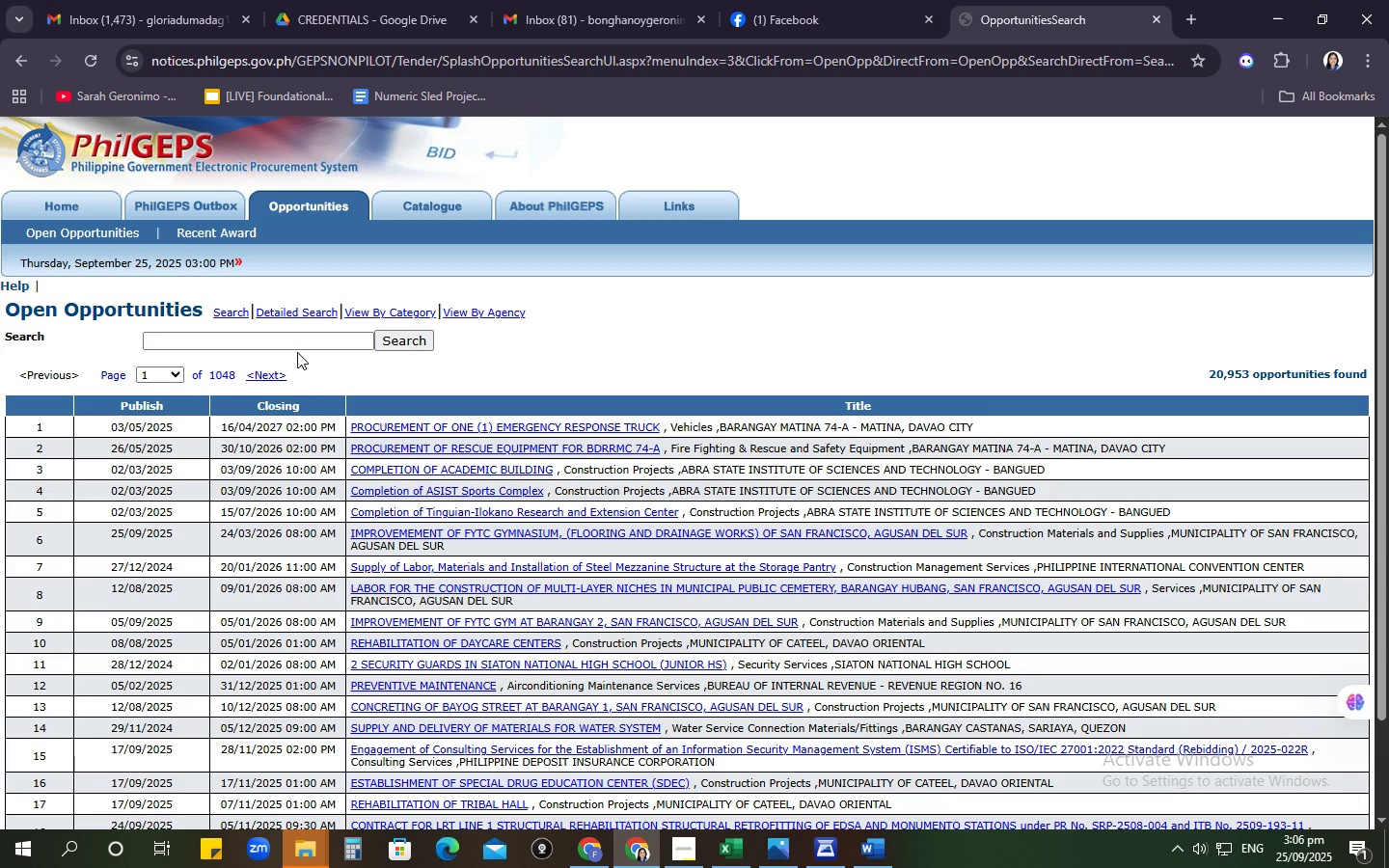 
double_click([298, 347])
 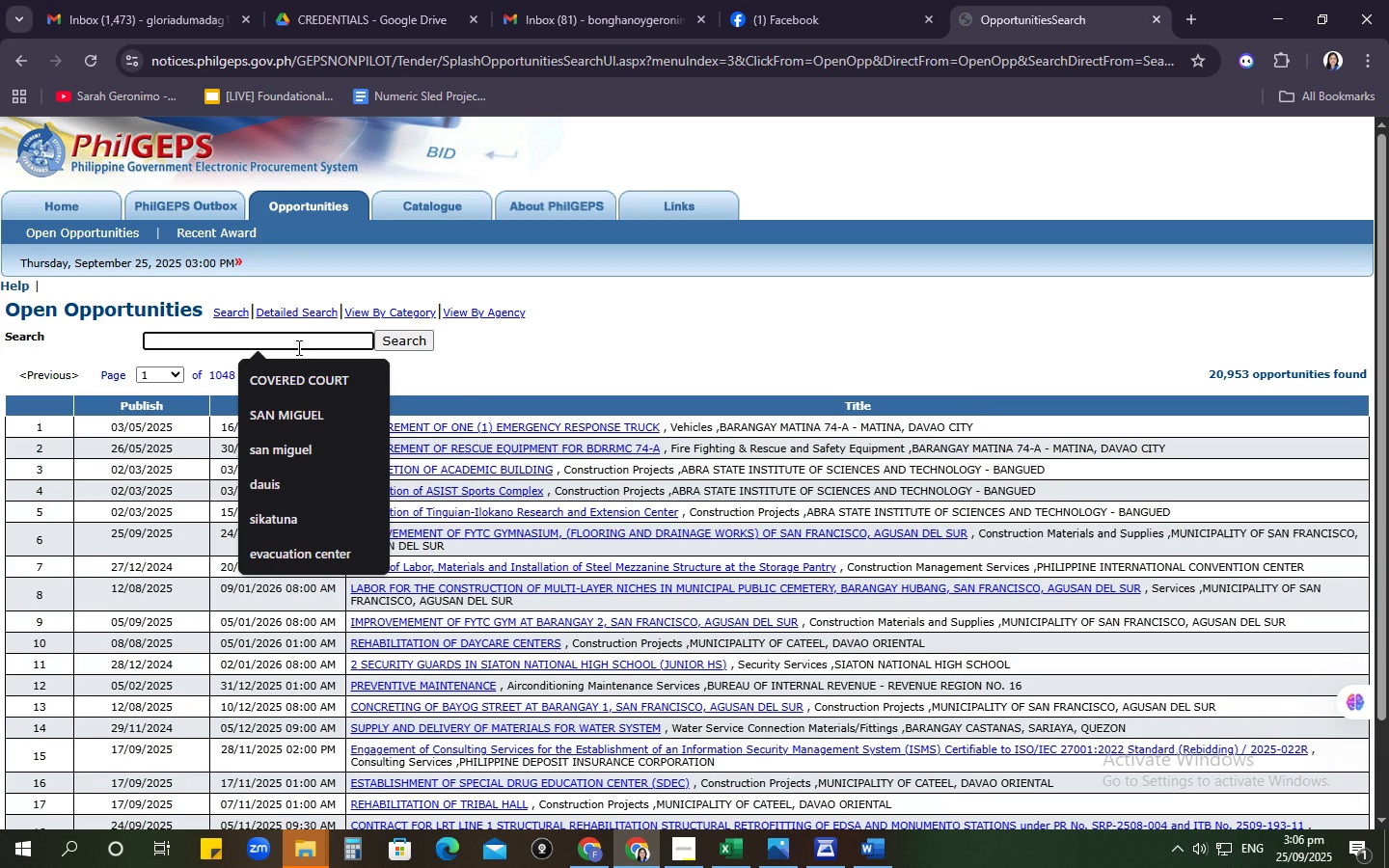 
type(colegio)
 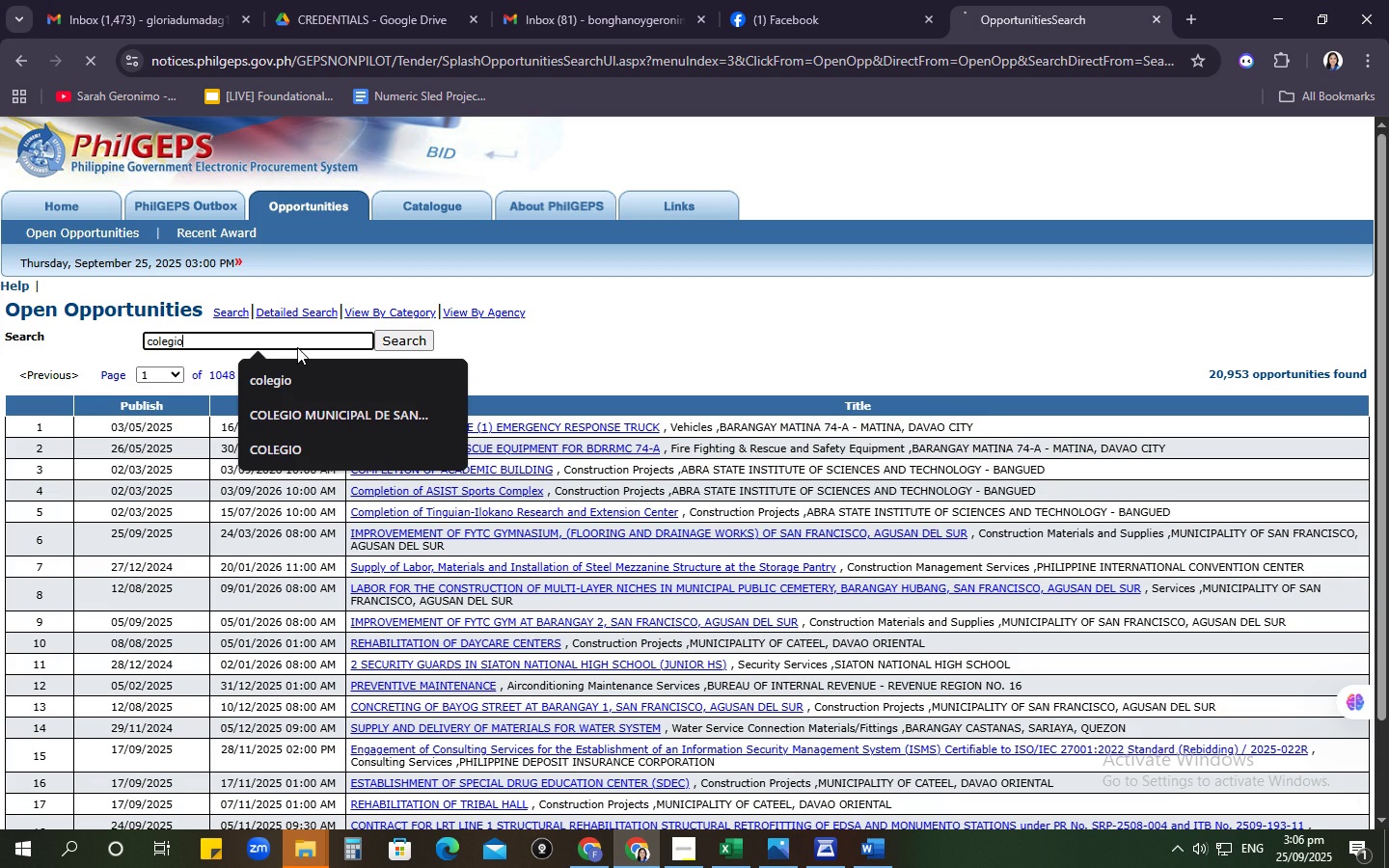 
key(Enter)
 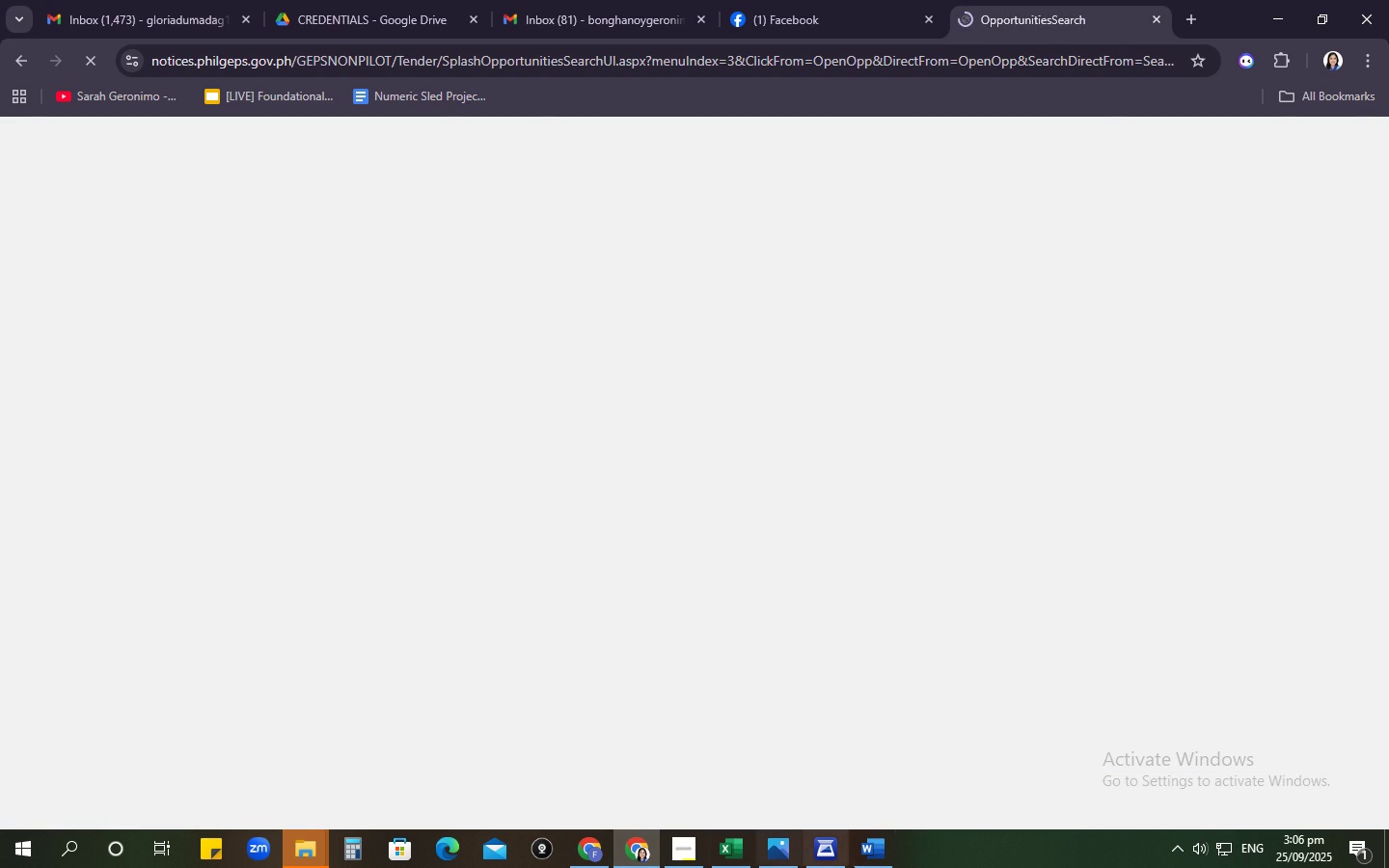 
left_click([860, 864])
 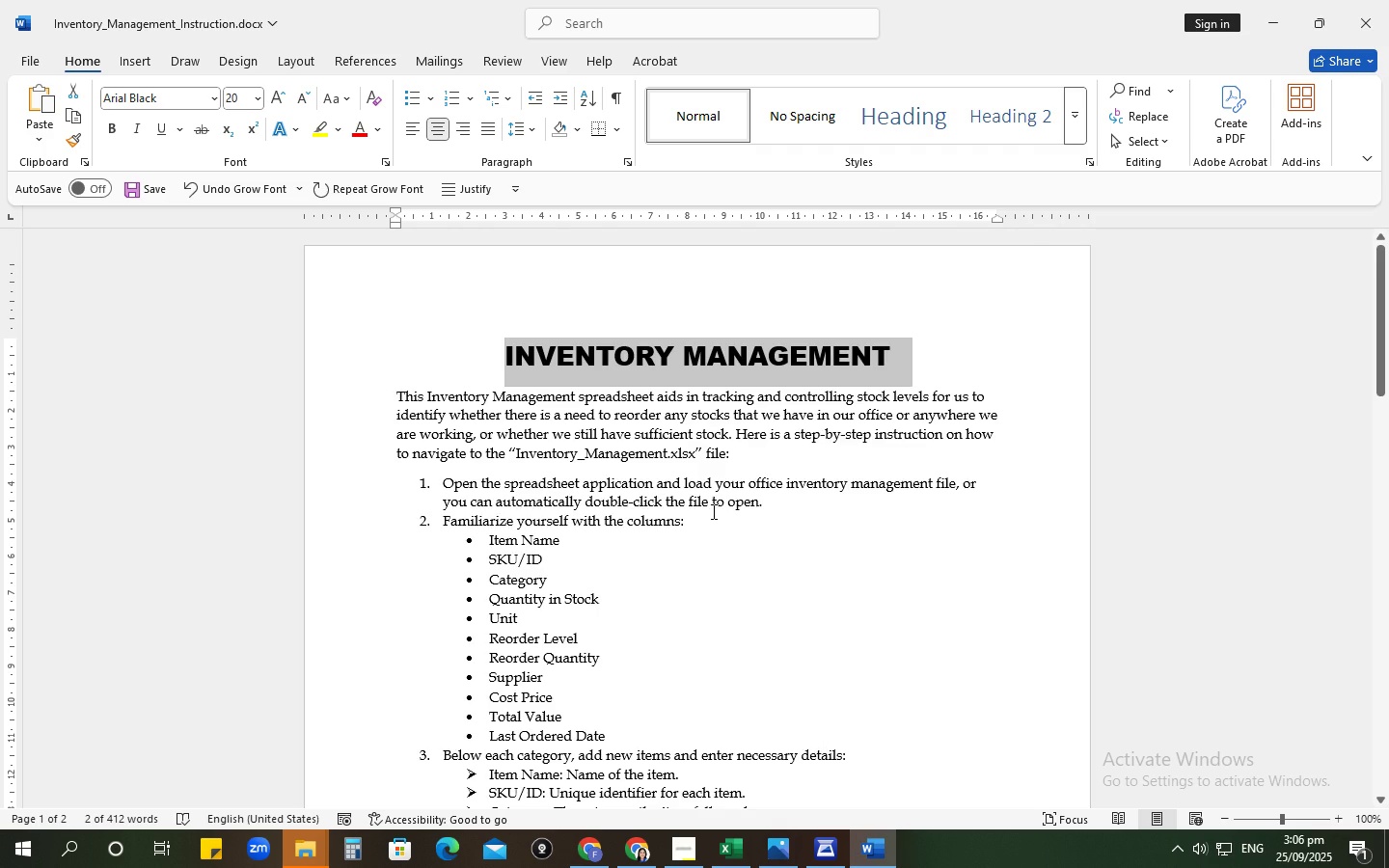 
scroll: coordinate [622, 465], scroll_direction: down, amount: 5.0